 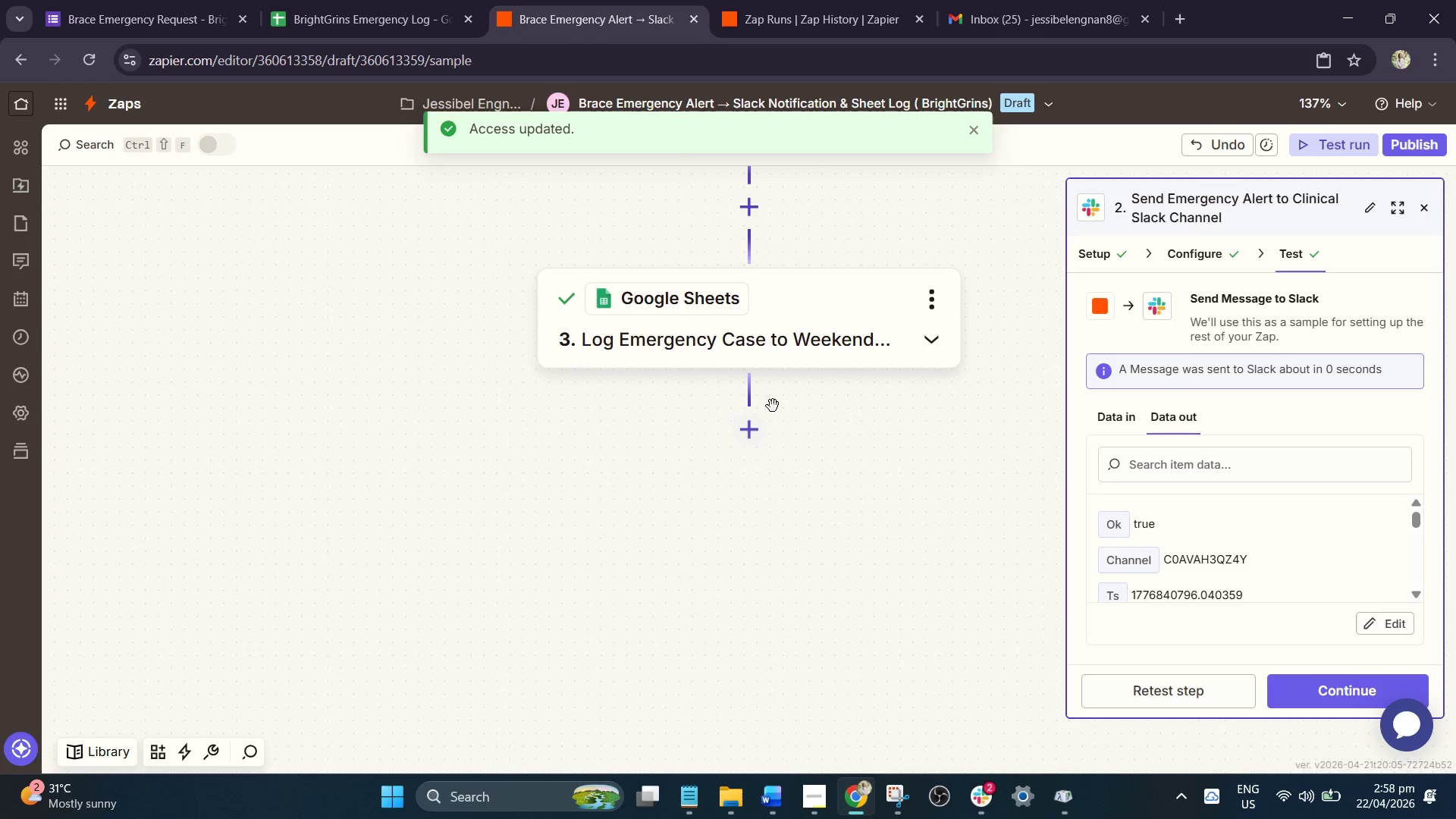 
left_click_drag(start_coordinate=[800, 316], to_coordinate=[797, 320])
 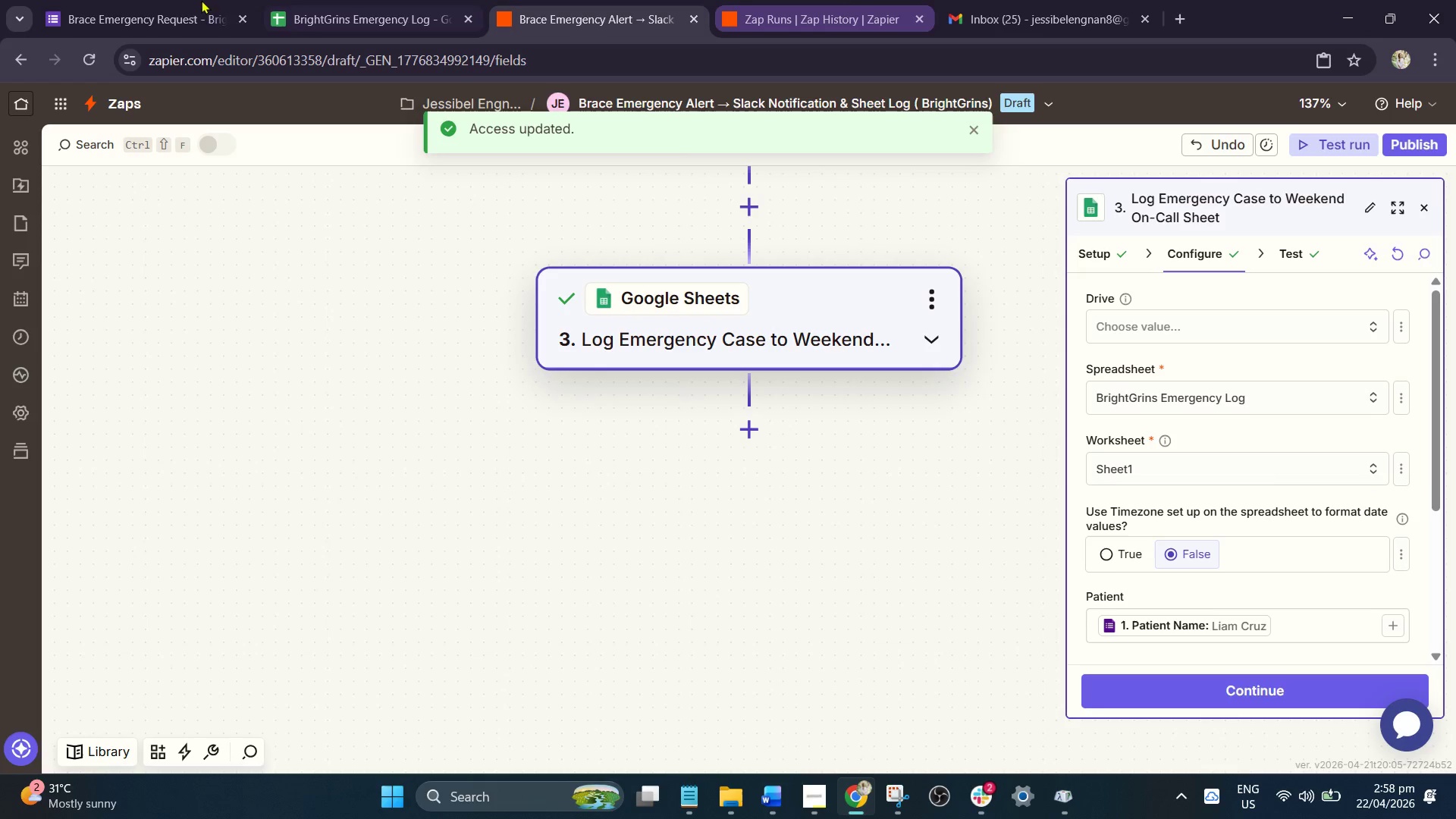 
scroll: coordinate [714, 430], scroll_direction: down, amount: 8.0
 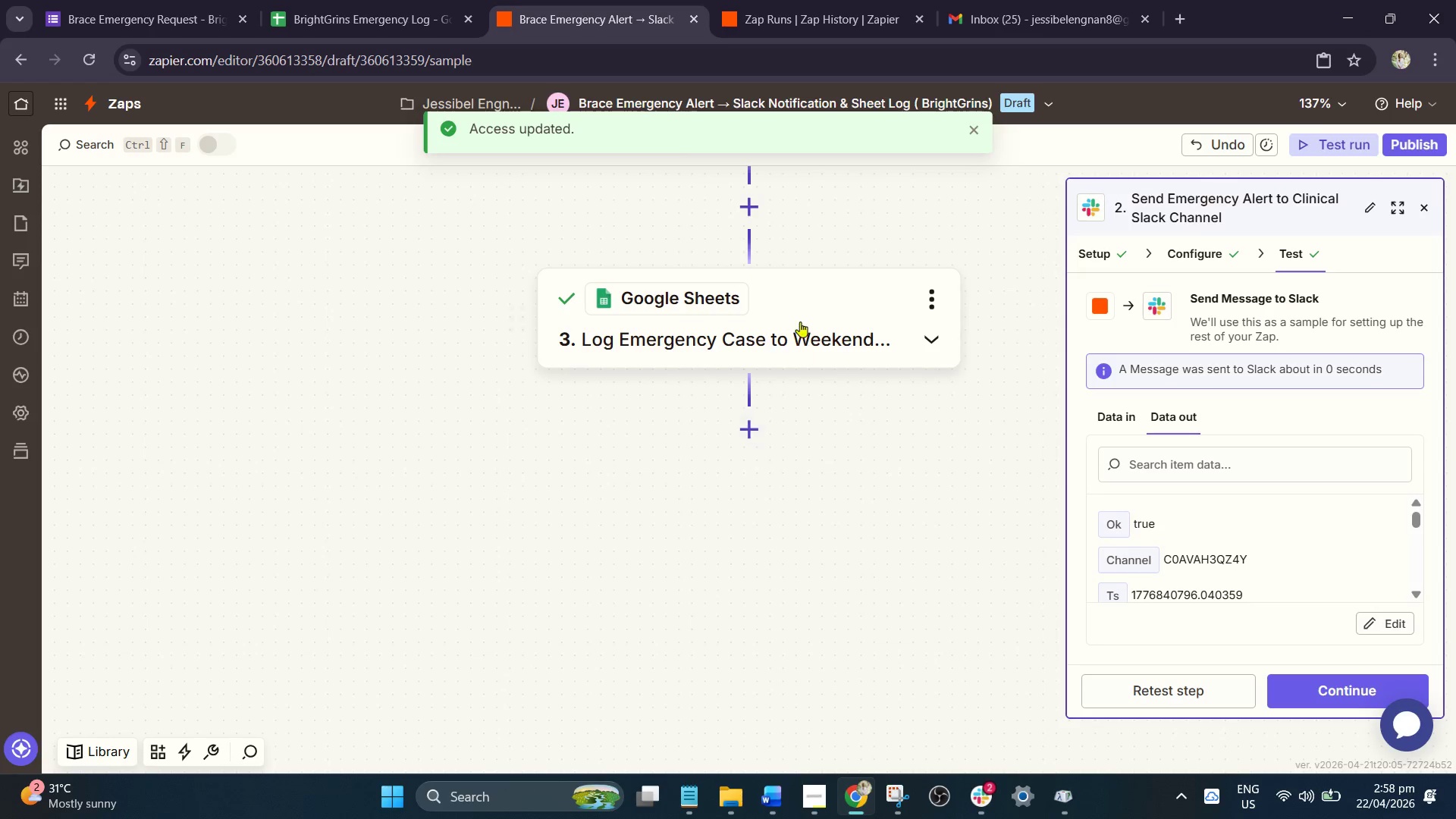 
left_click([293, 0])
 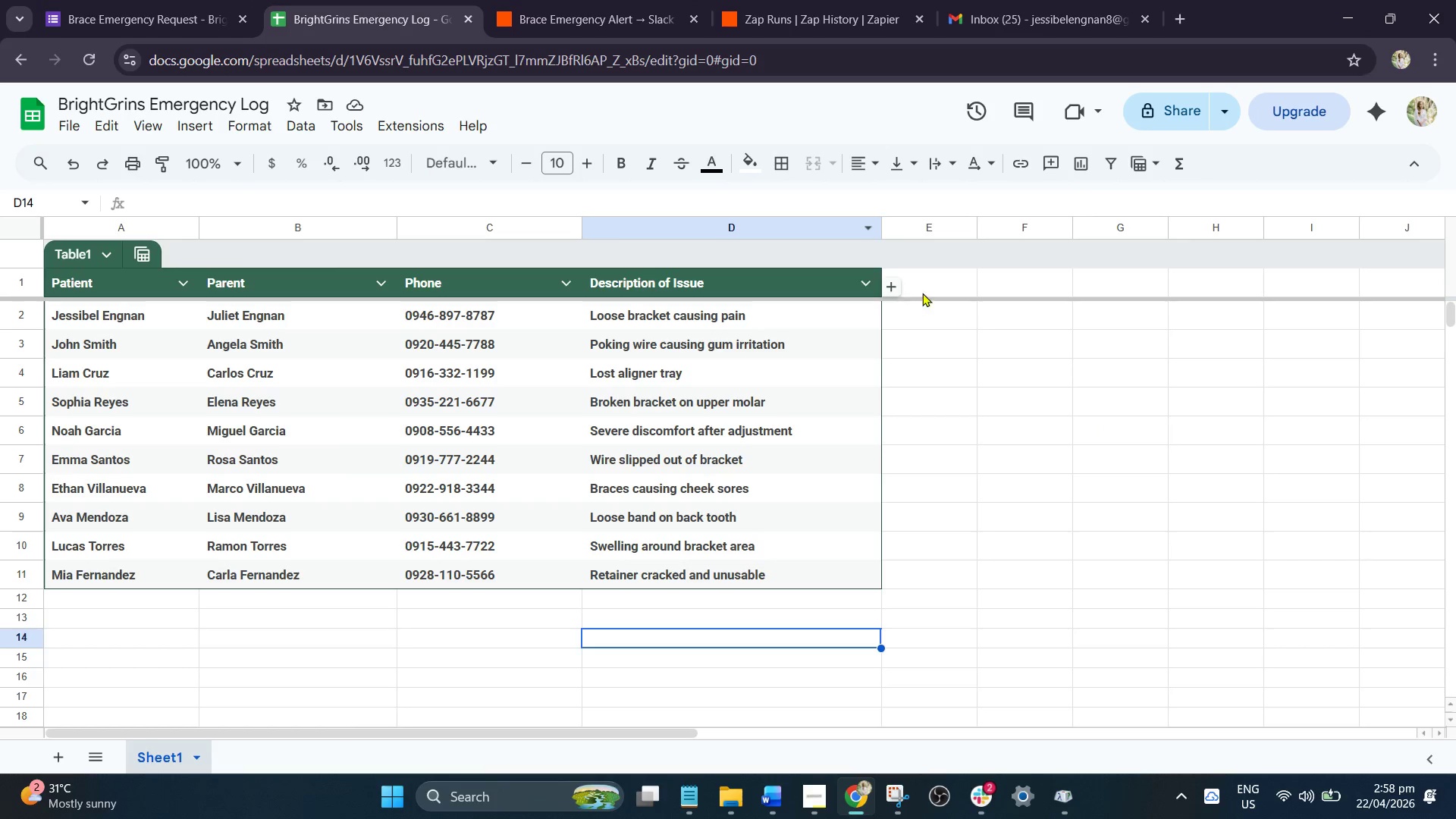 
mouse_move([837, 295])
 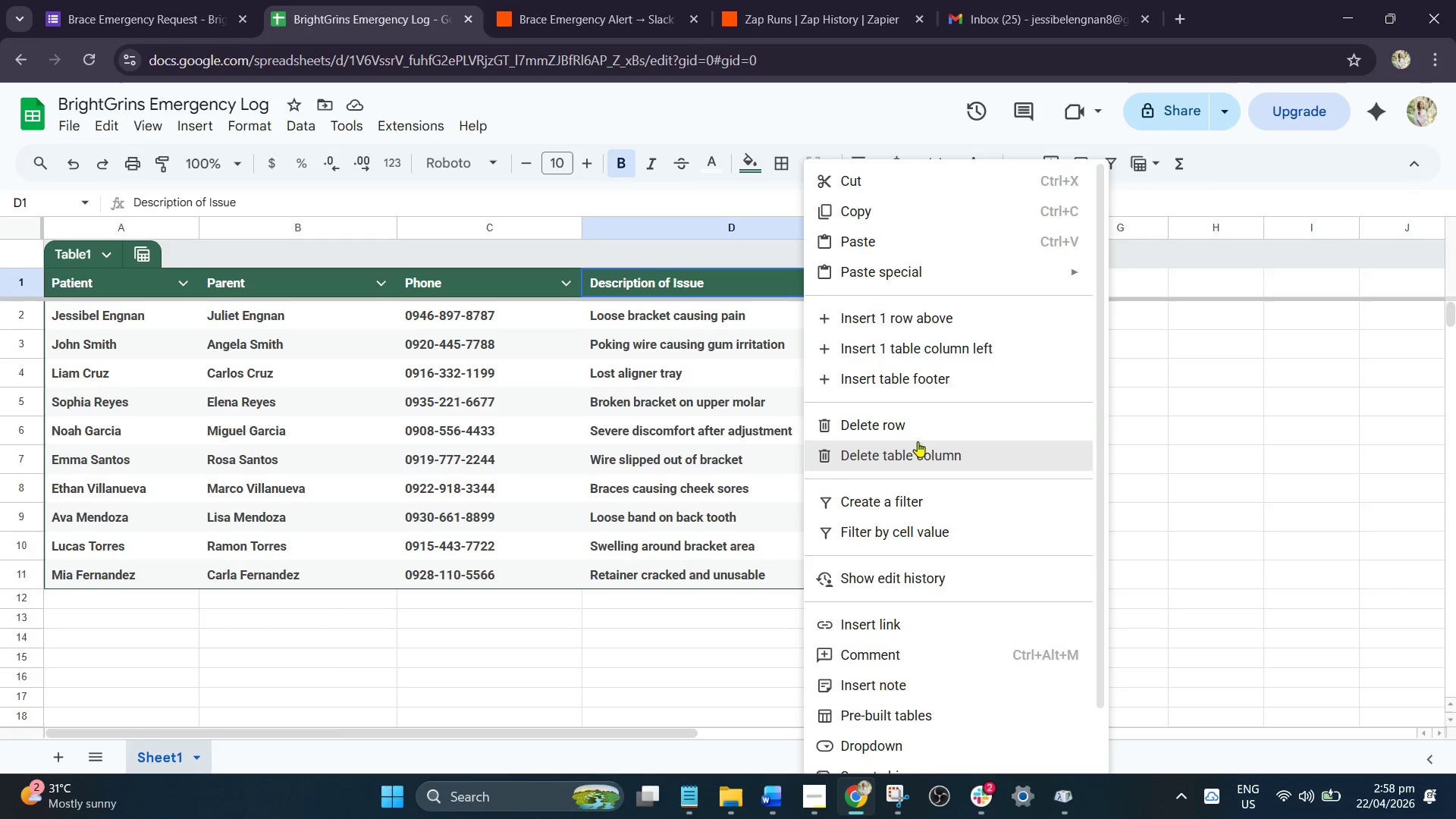 
wait(8.08)
 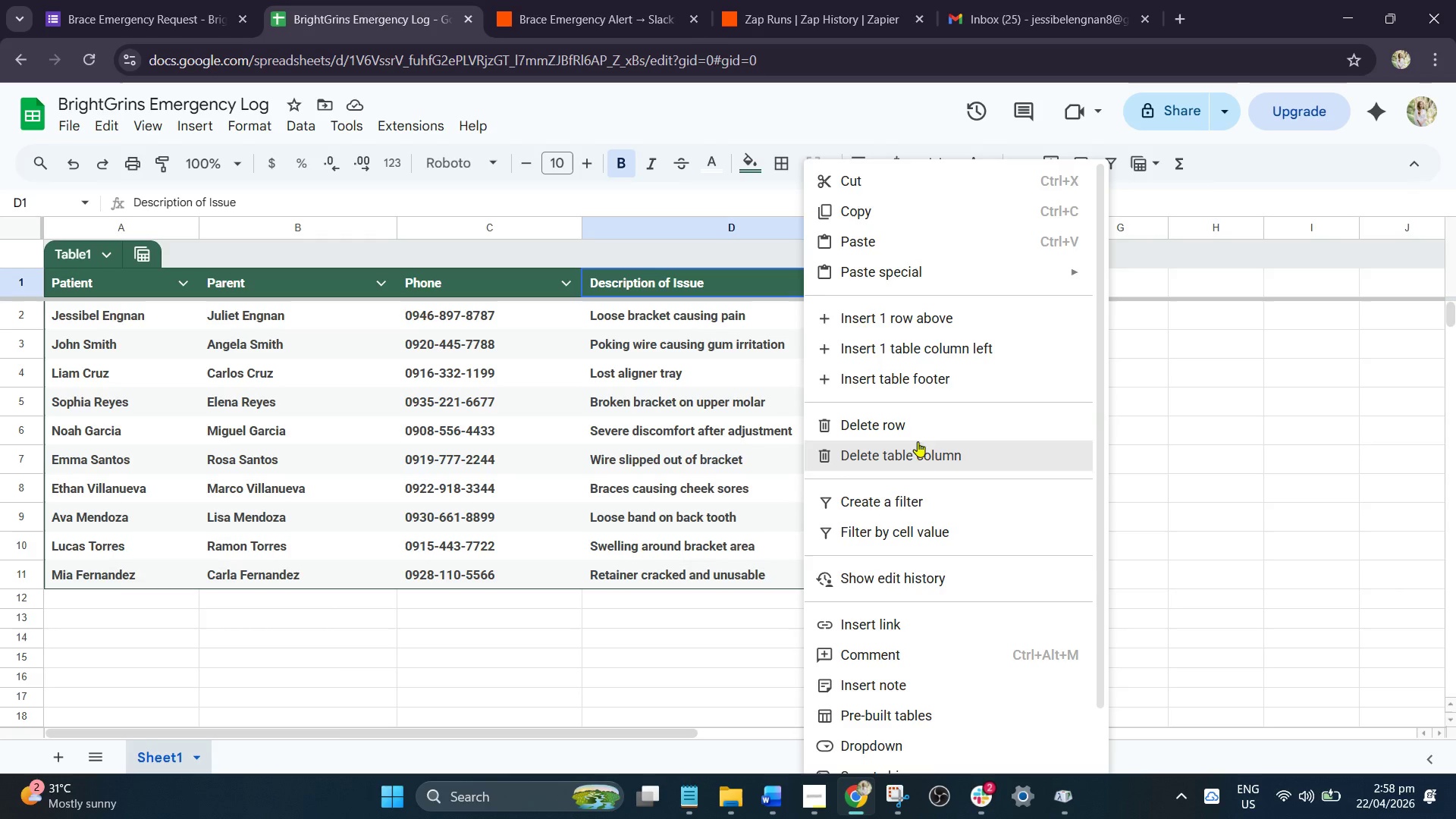 
left_click([94, 287])
 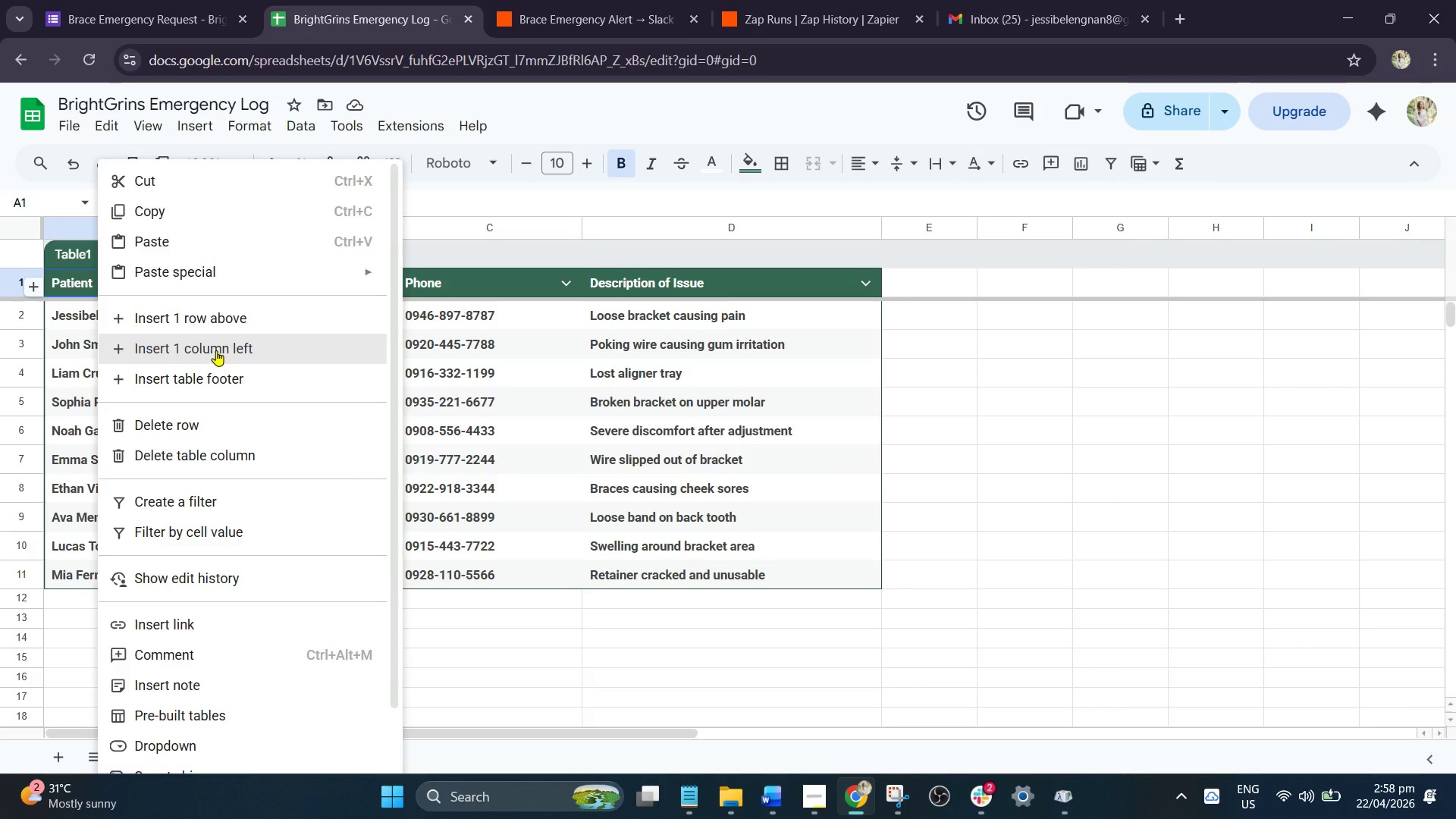 
left_click([216, 350])
 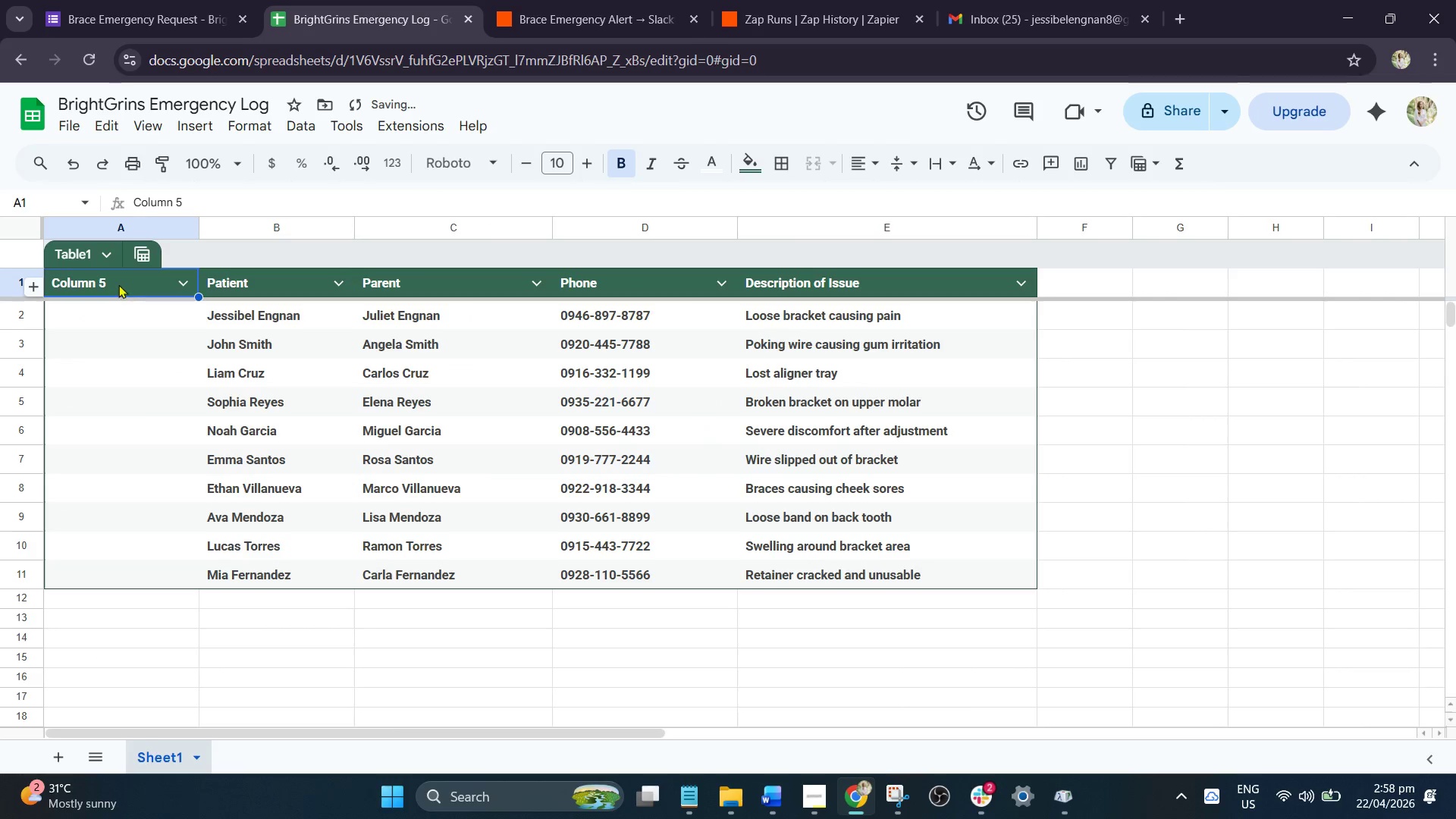 
double_click([114, 278])
 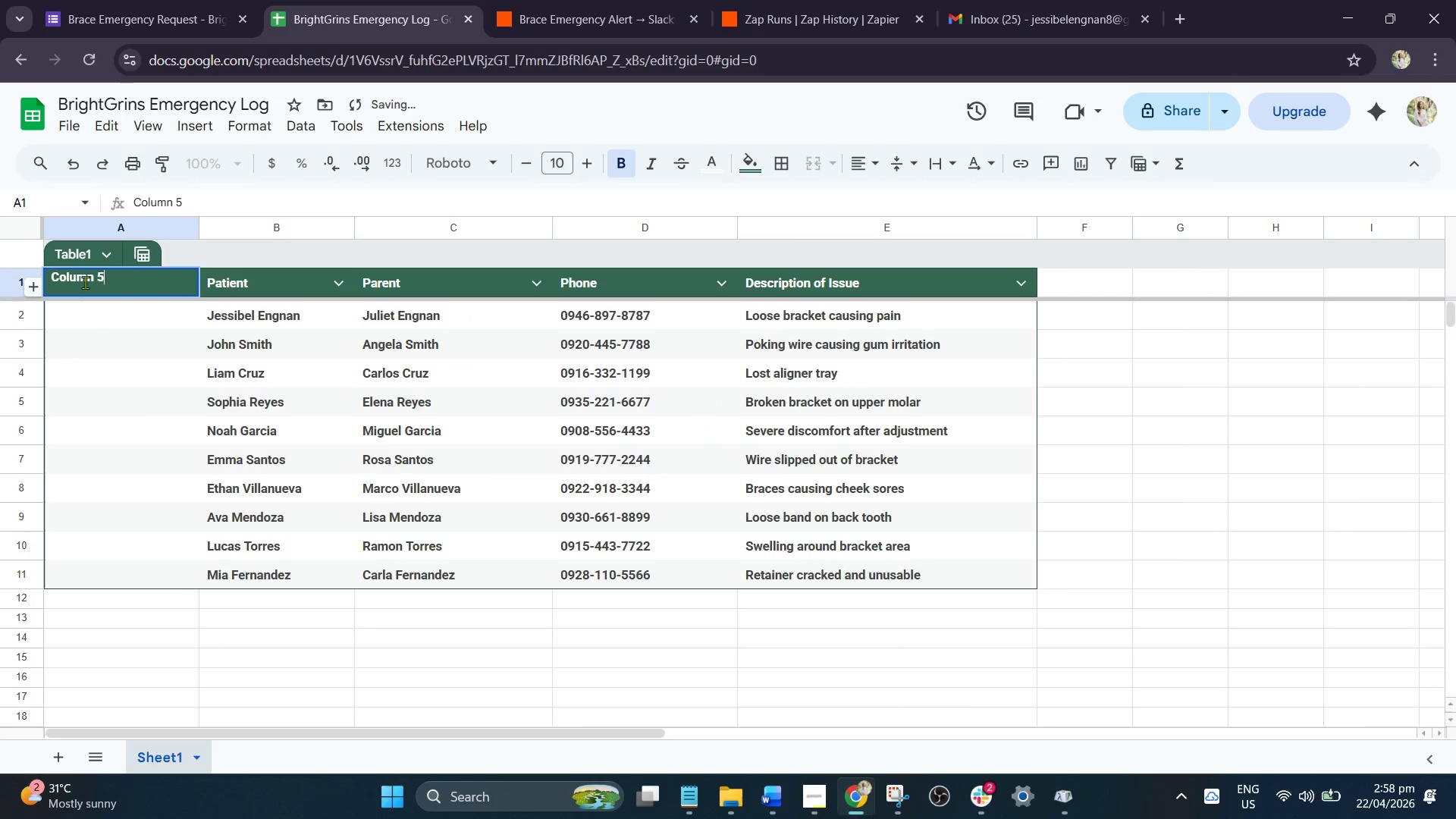 
left_click_drag(start_coordinate=[127, 283], to_coordinate=[19, 278])
 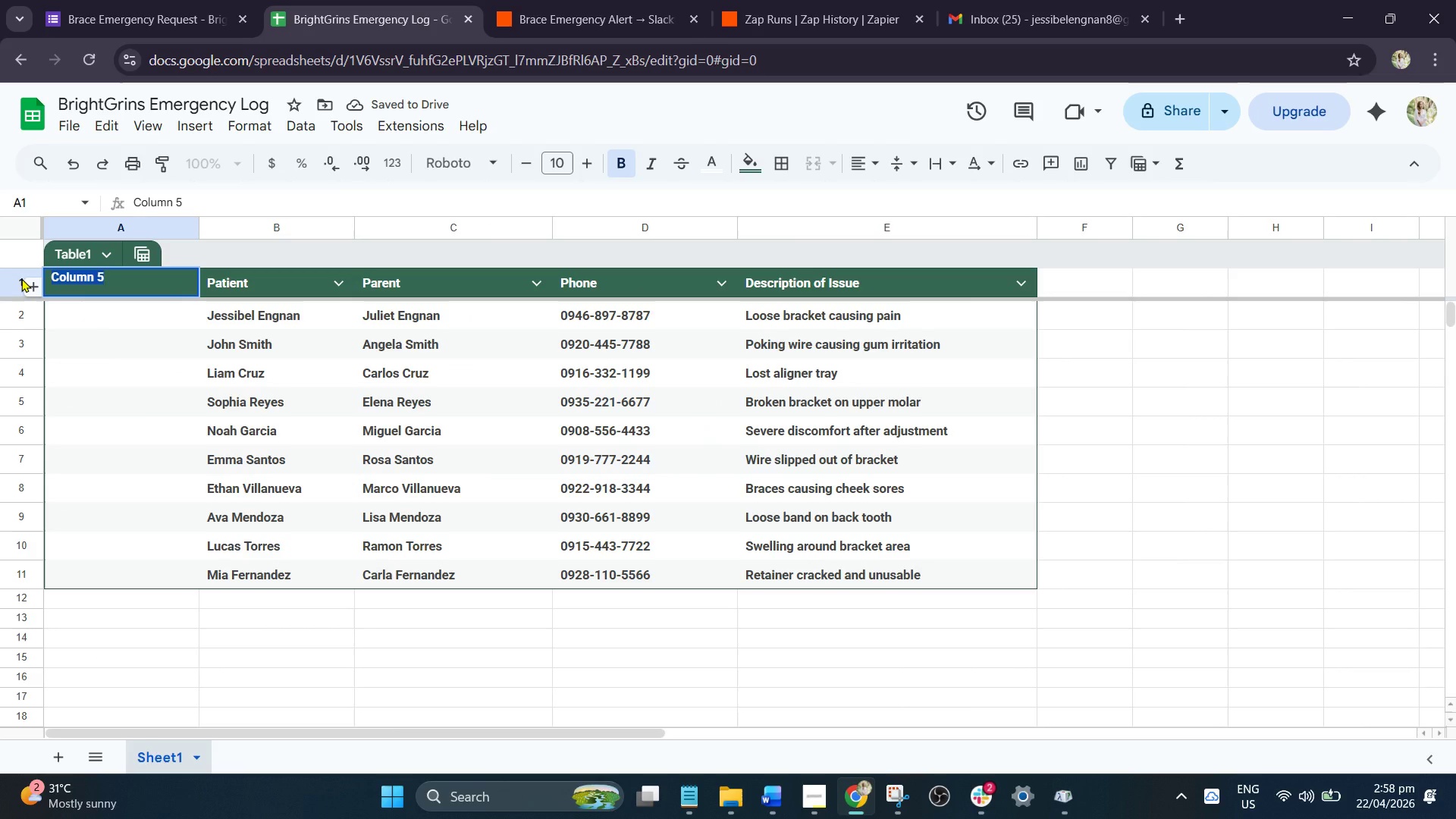 
type(TIme )
key(Backspace)
type(S)
key(Backspace)
type(stamp)
 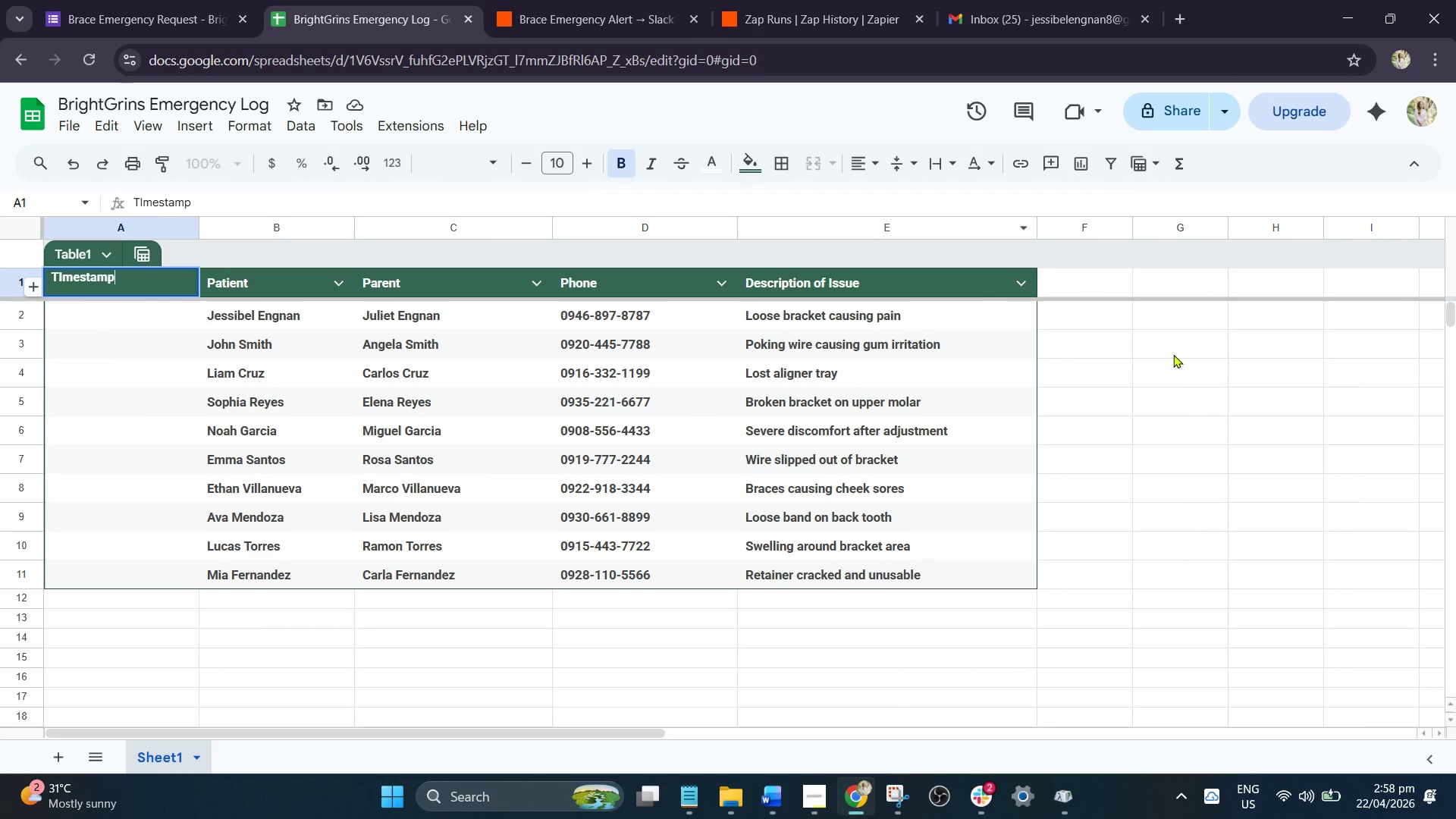 
left_click([1182, 364])
 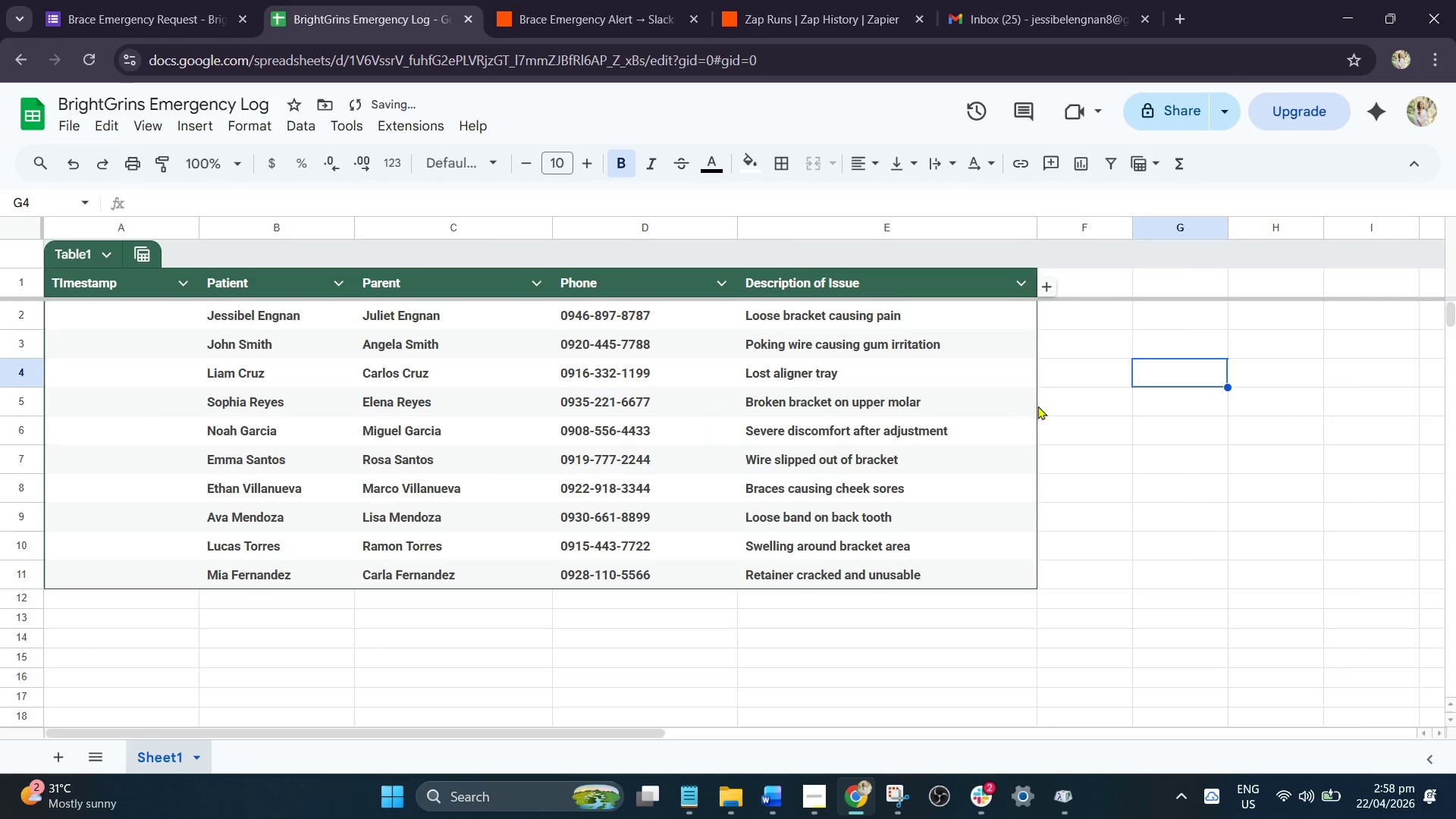 
left_click([1085, 482])
 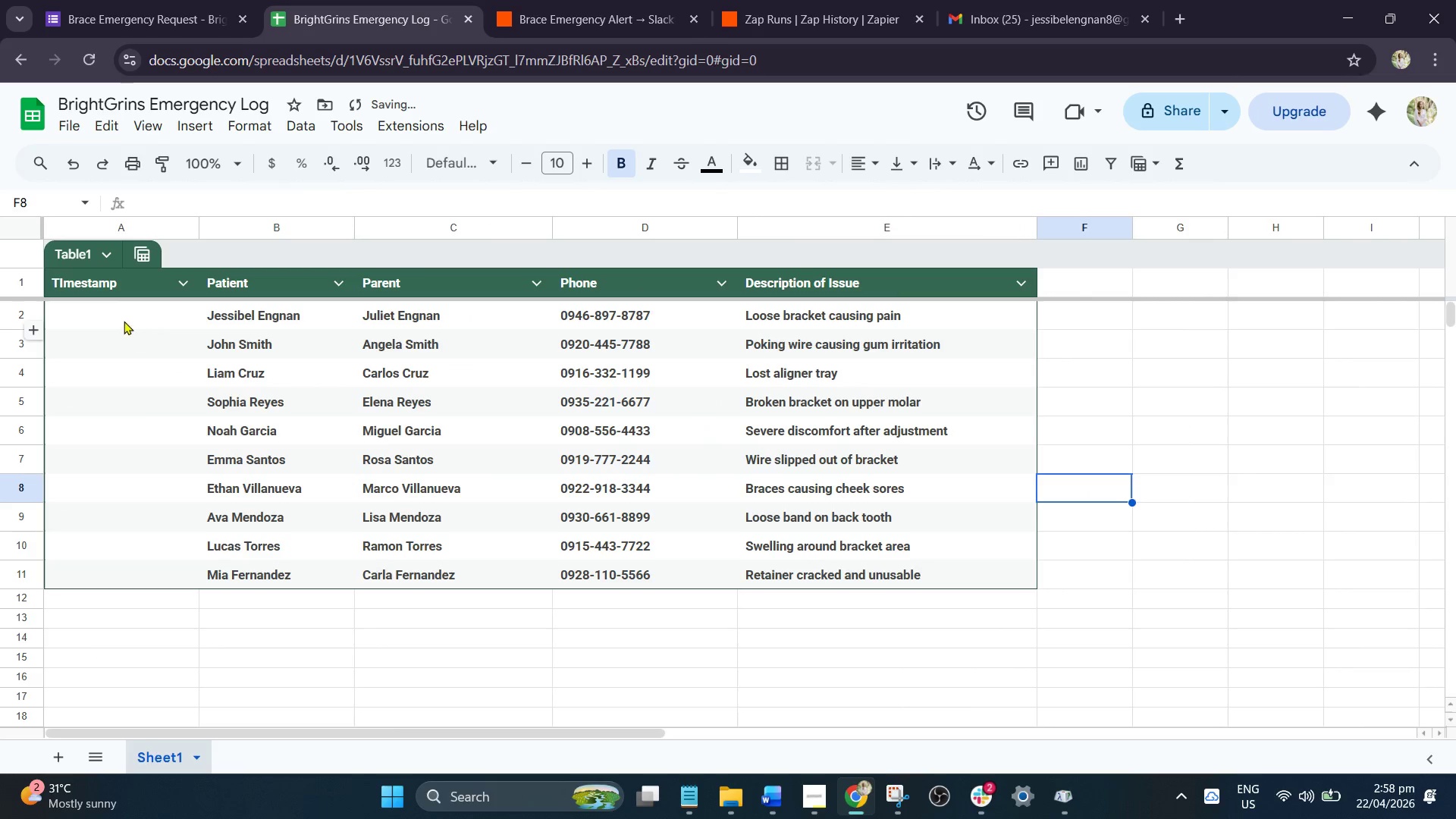 
left_click([110, 309])
 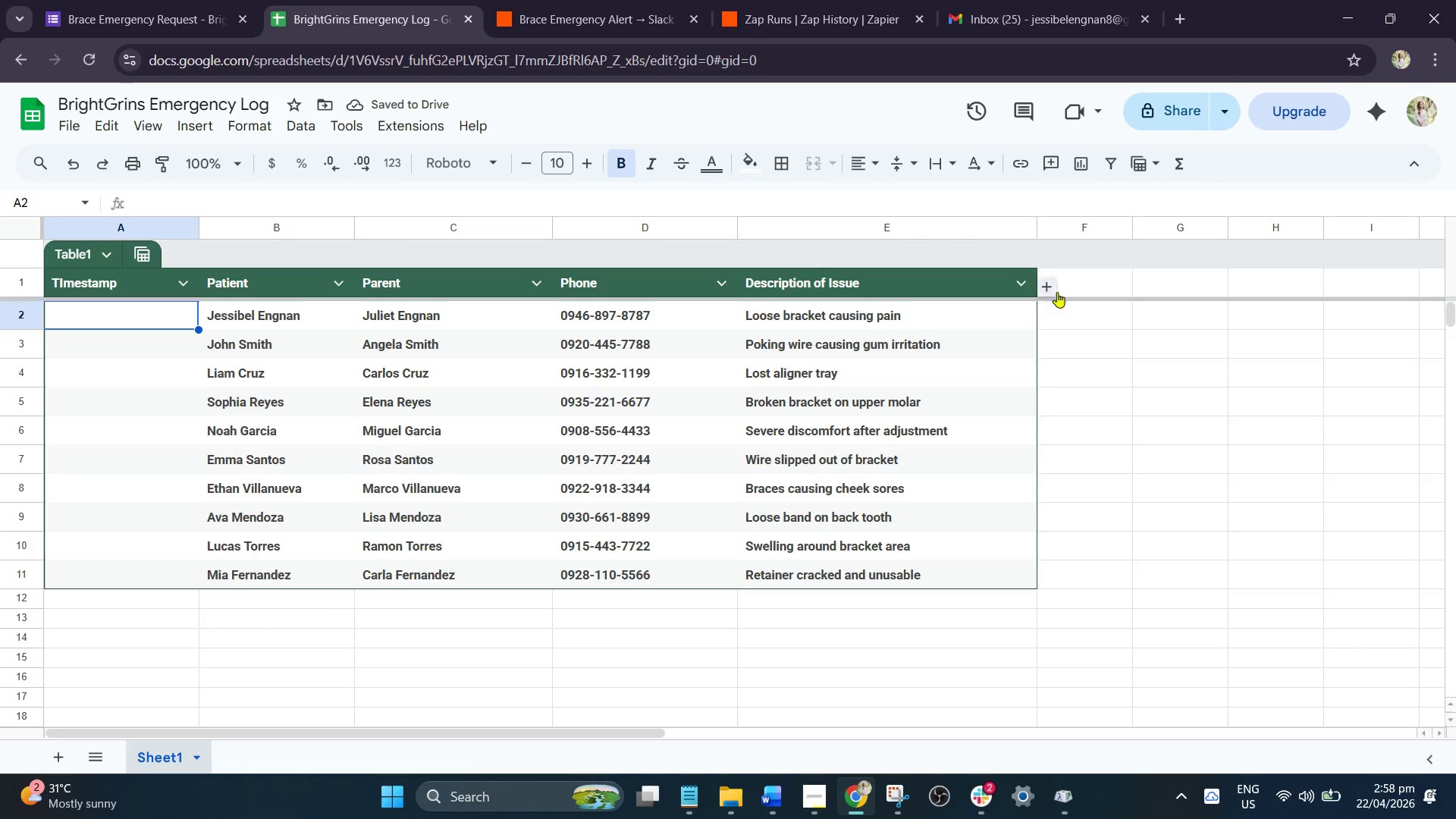 
double_click([1068, 286])
 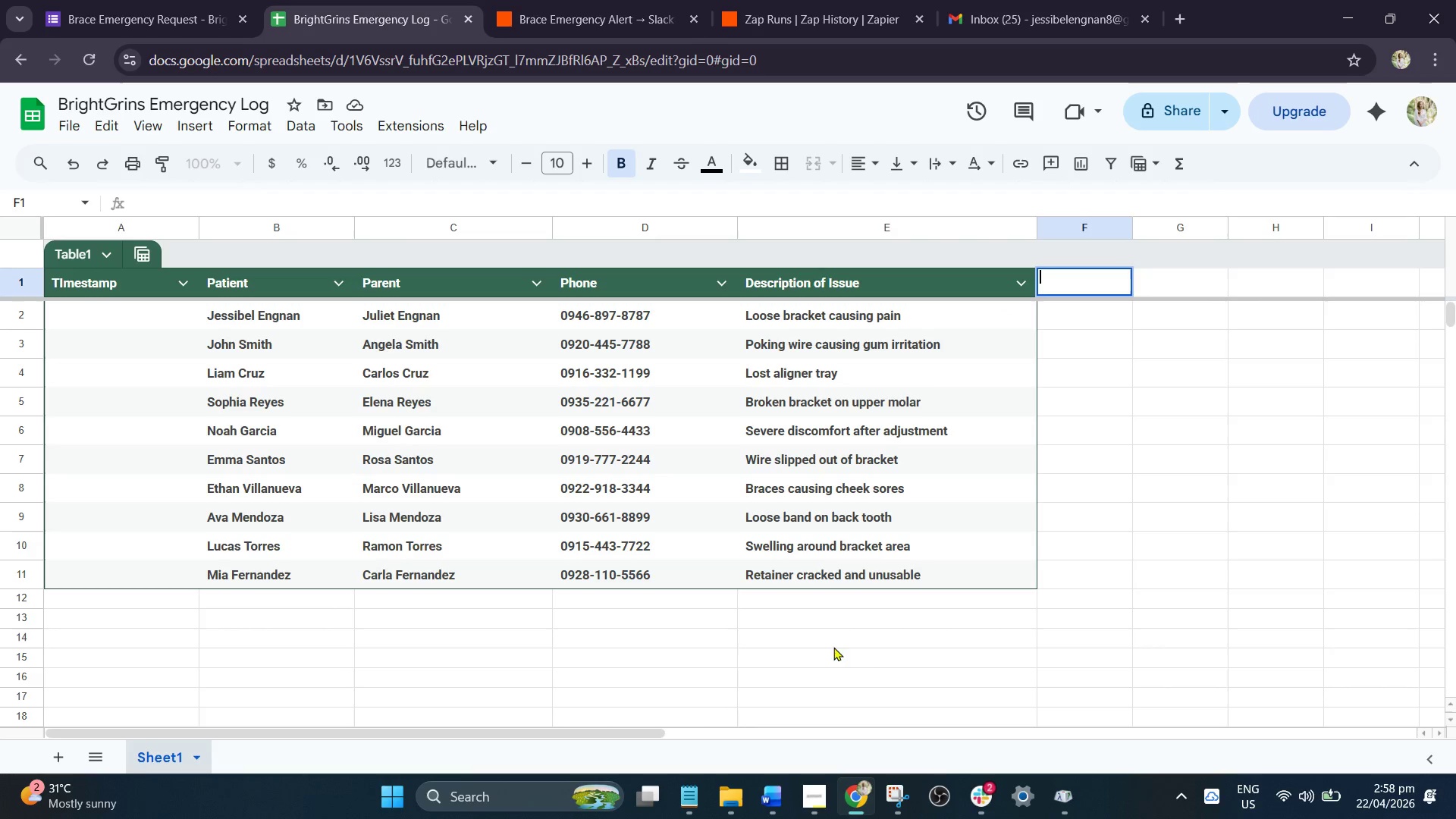 
left_click([862, 799])